 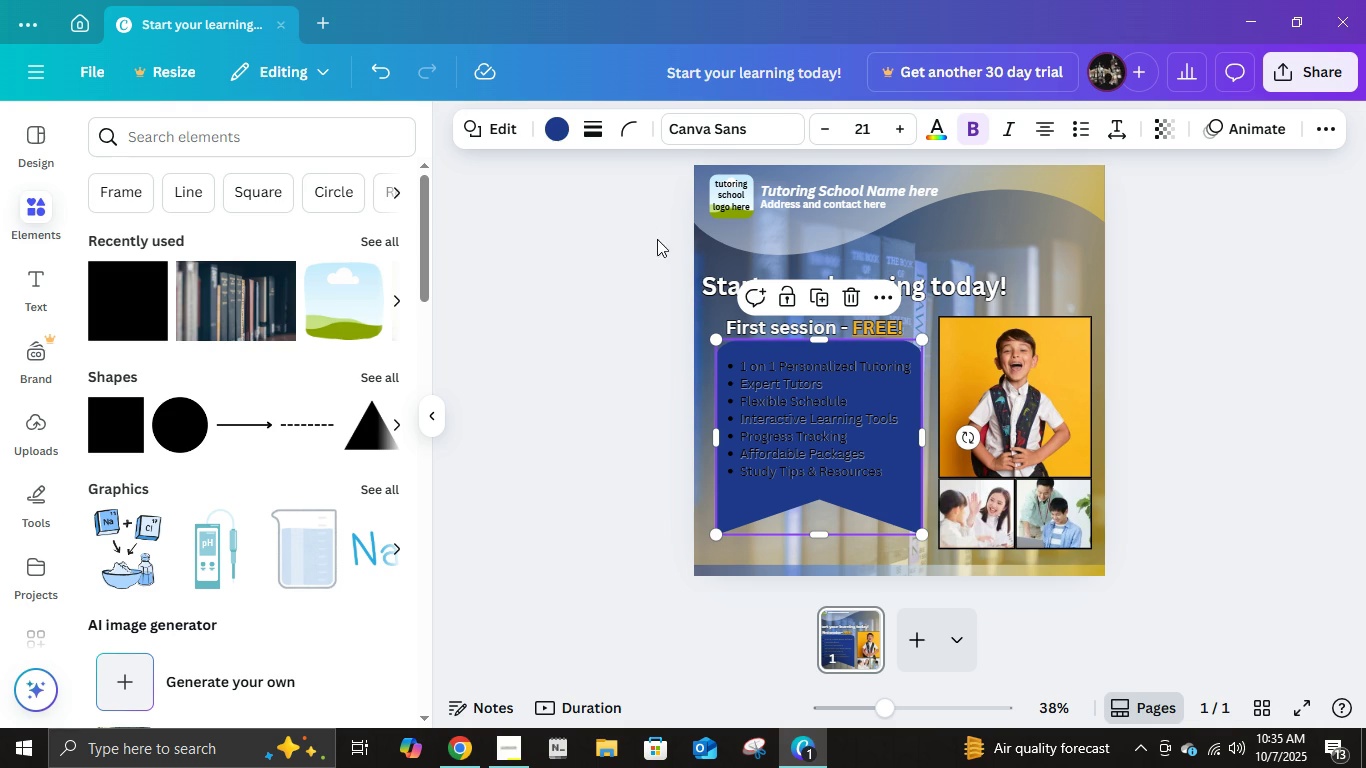 
left_click([559, 123])
 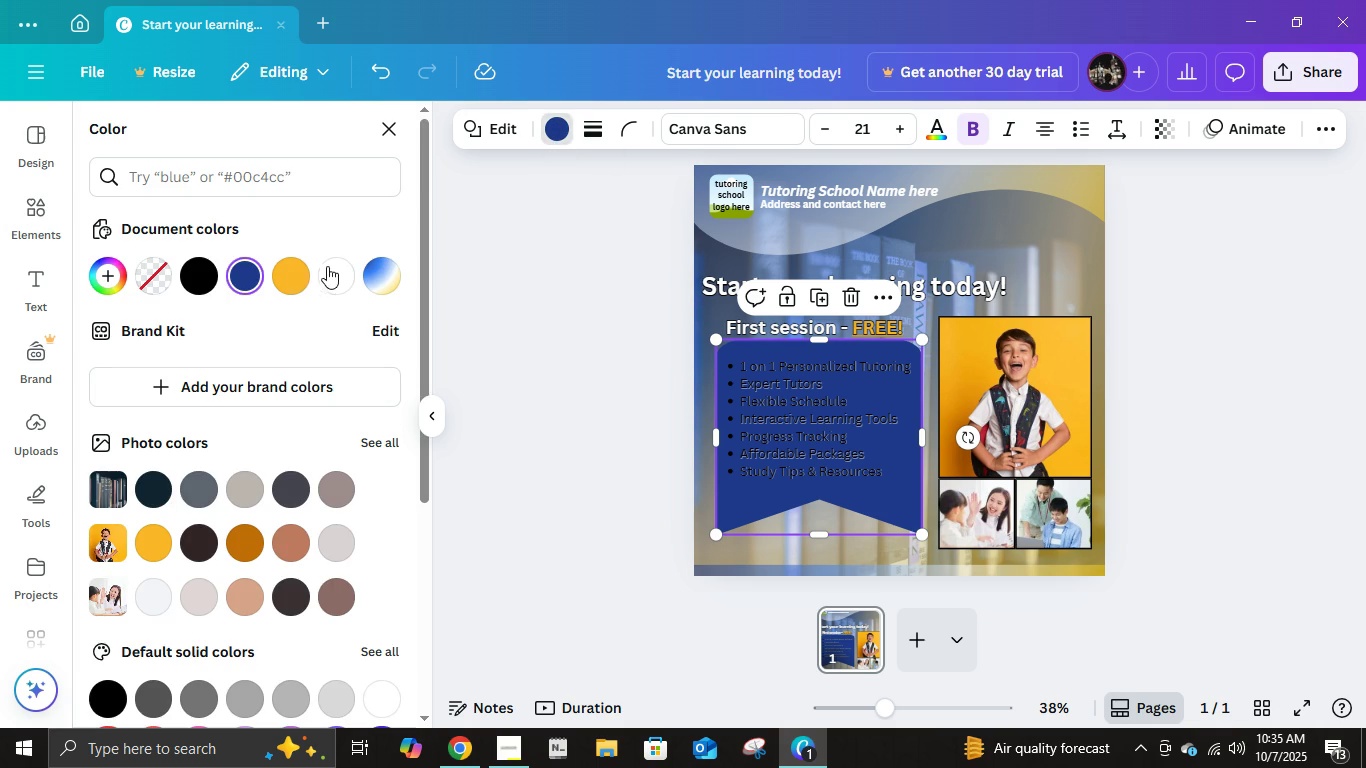 
left_click([332, 266])
 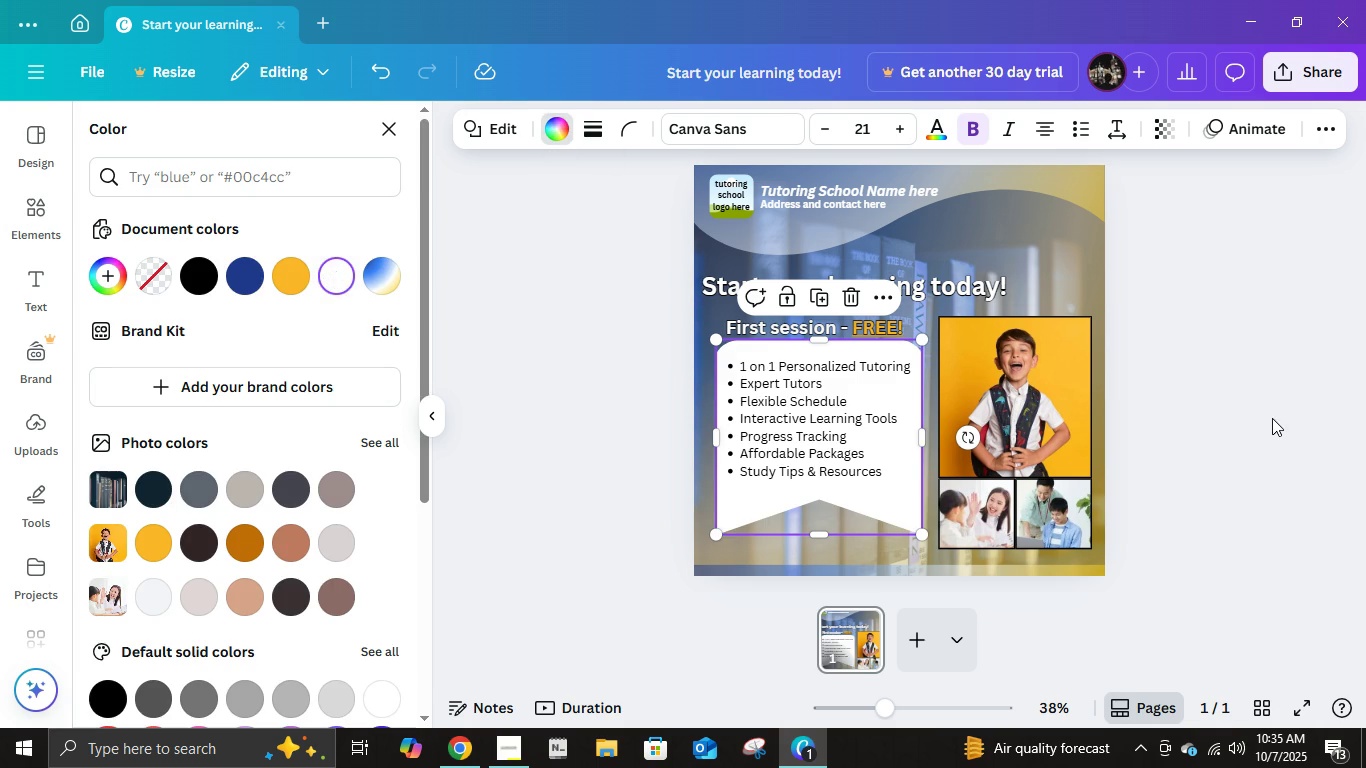 
left_click([1274, 418])
 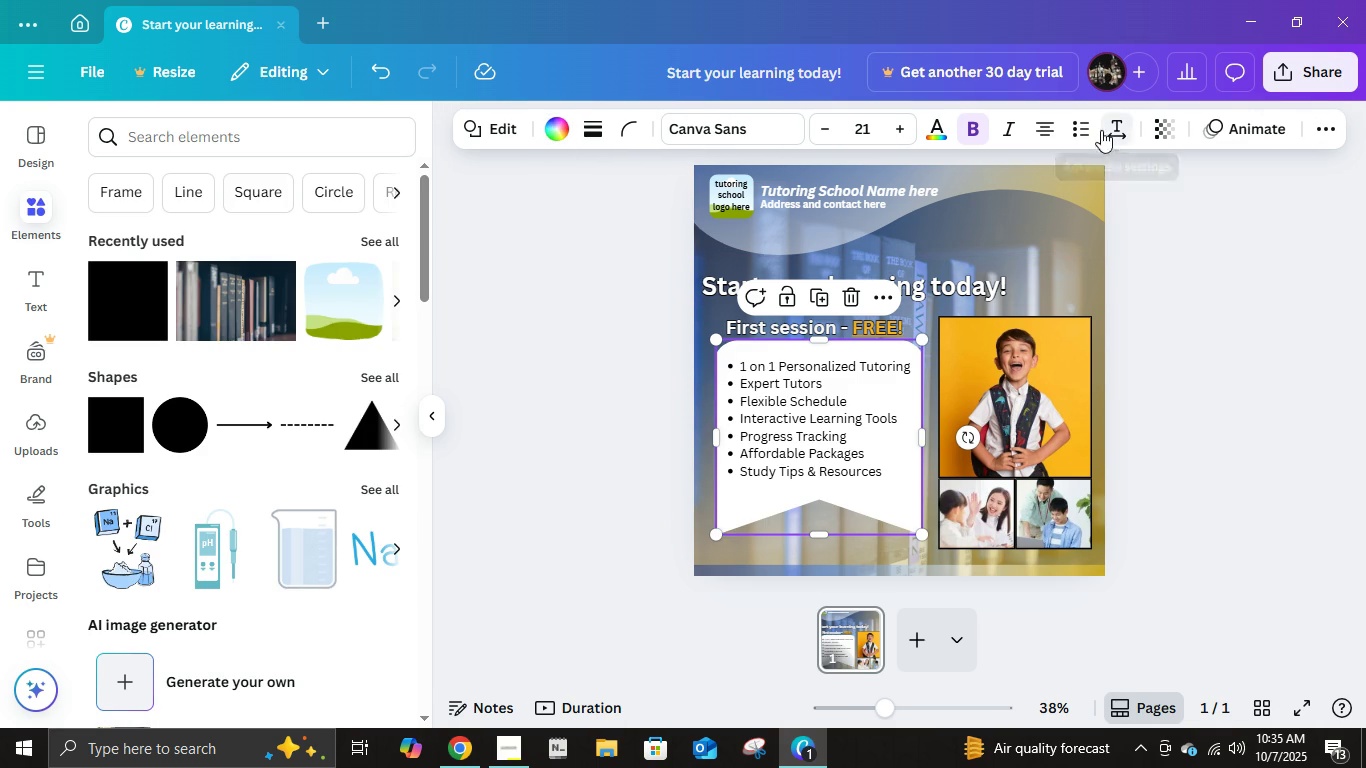 
left_click([1165, 136])
 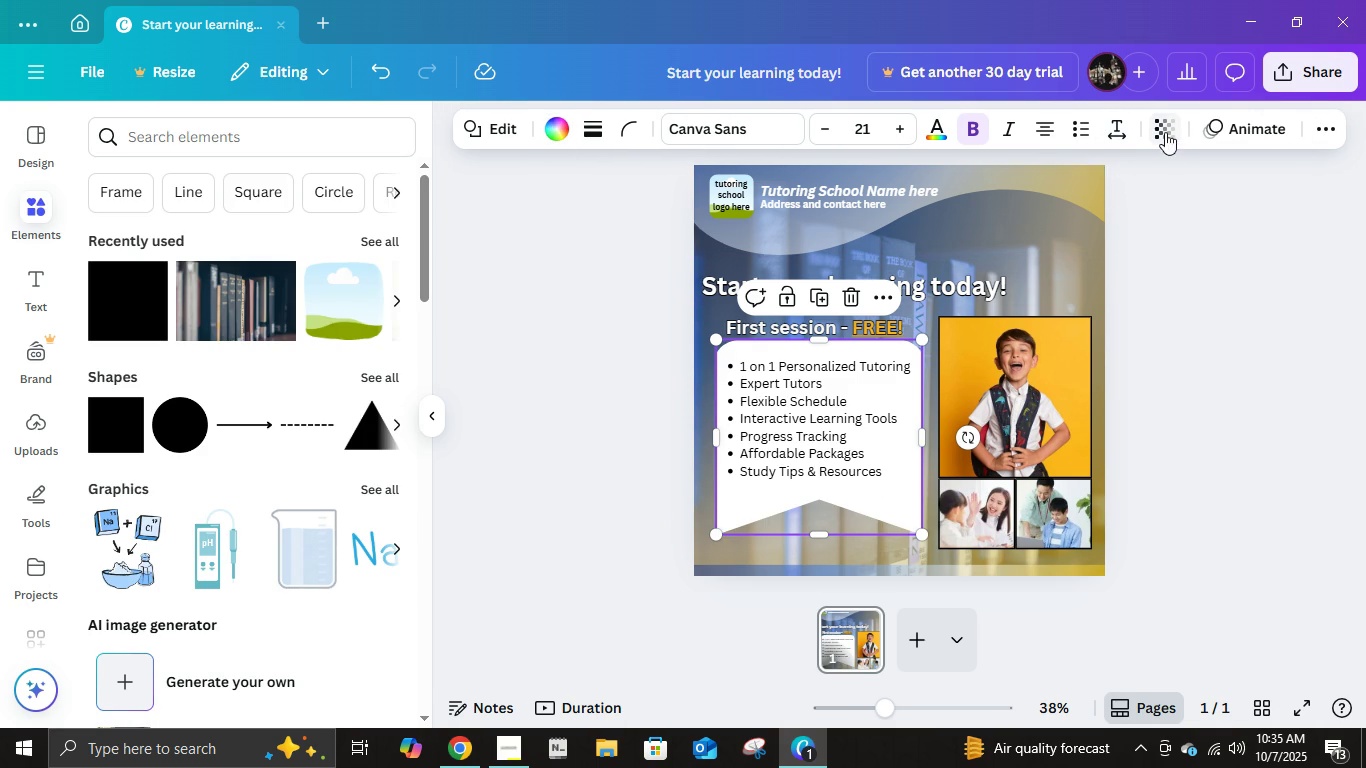 
left_click([1165, 132])
 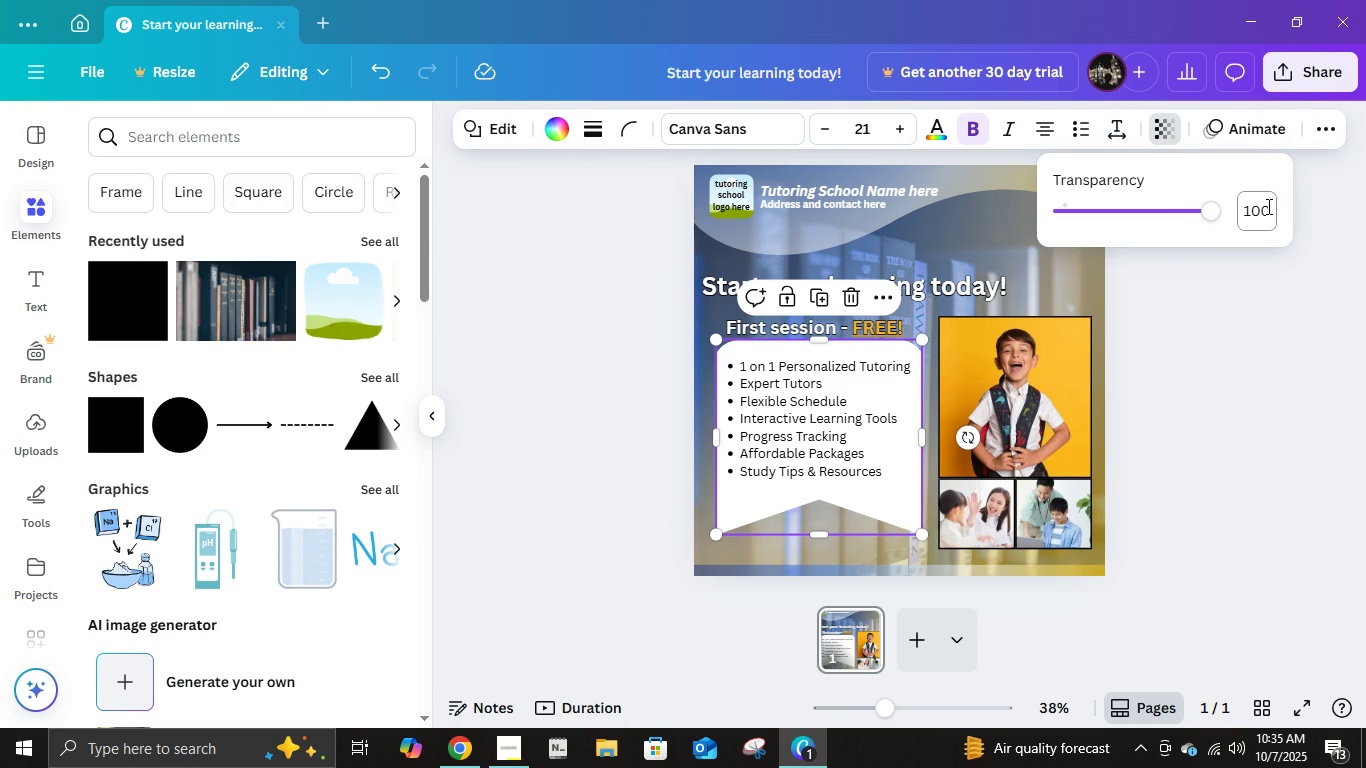 
left_click([1267, 206])
 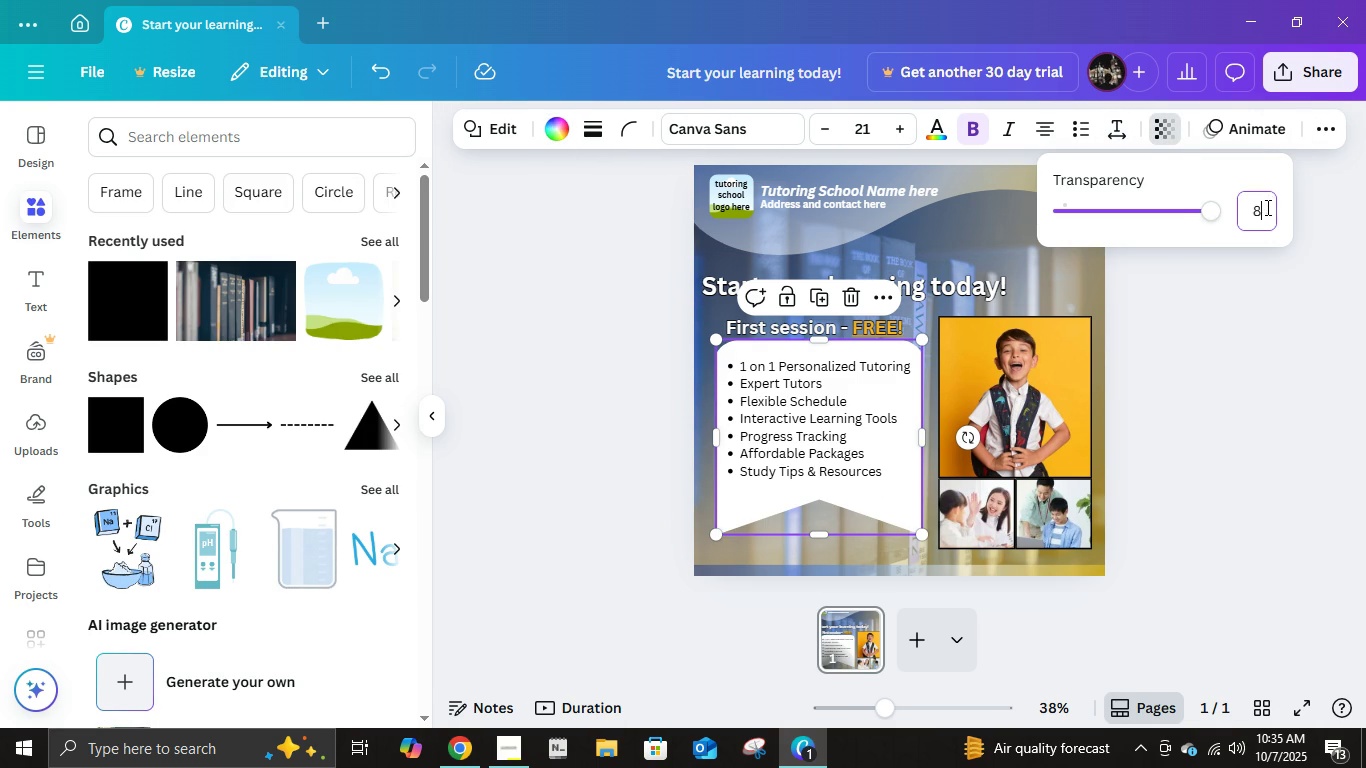 
key(Numpad8)
 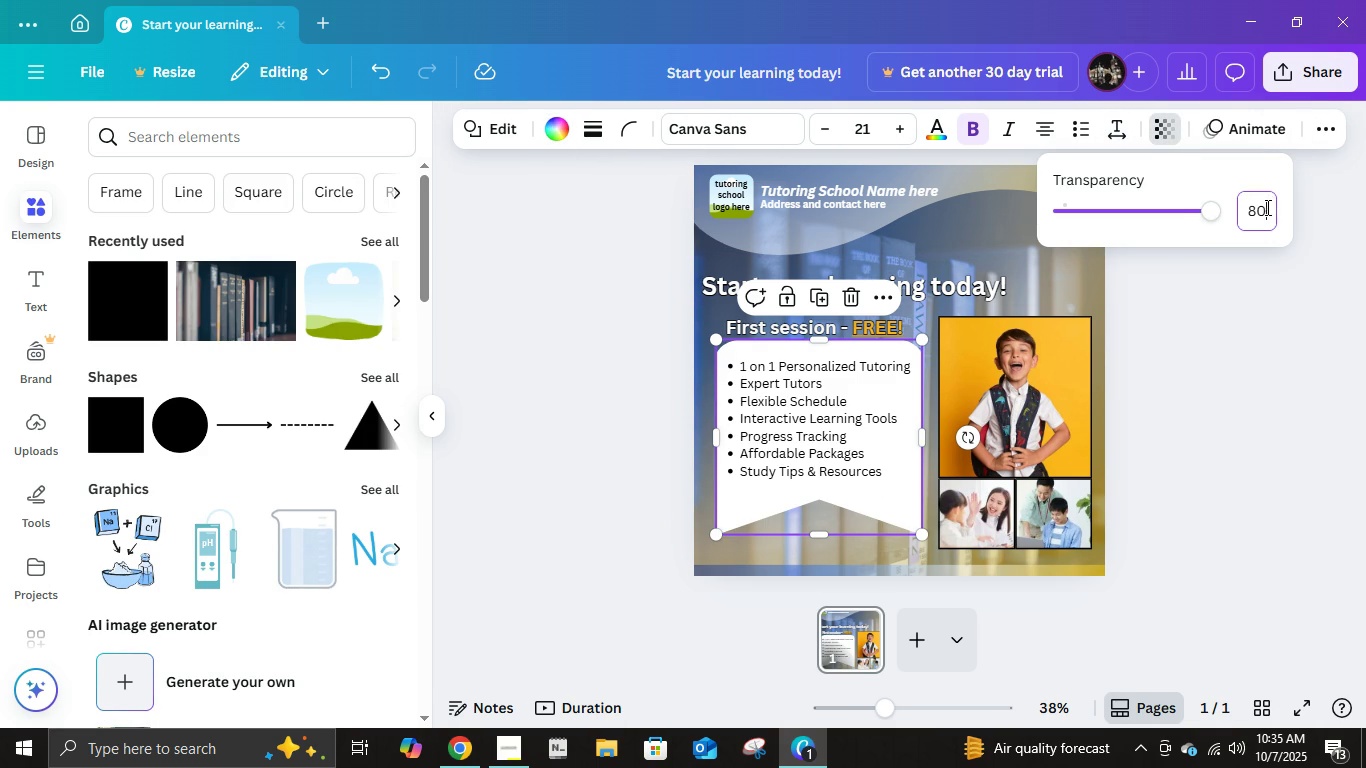 
key(Numpad0)
 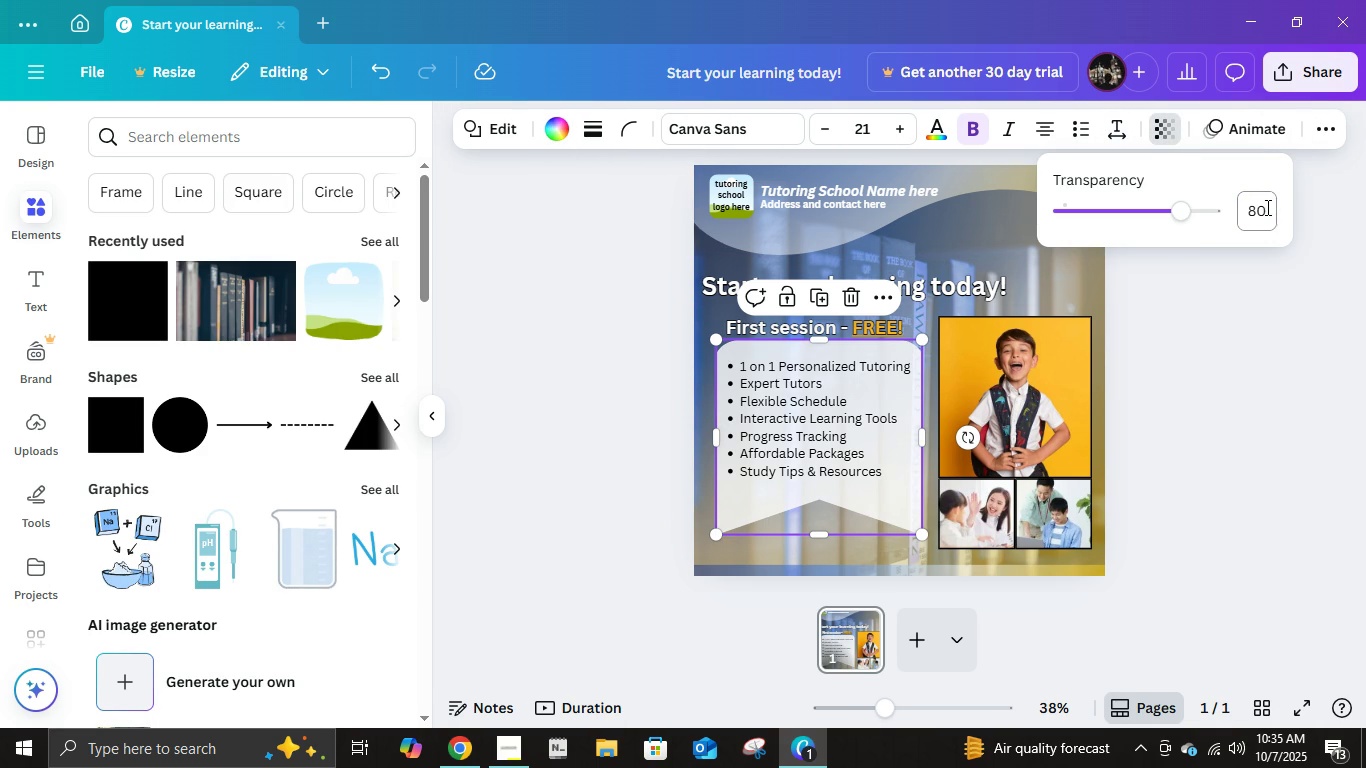 
key(NumpadEnter)
 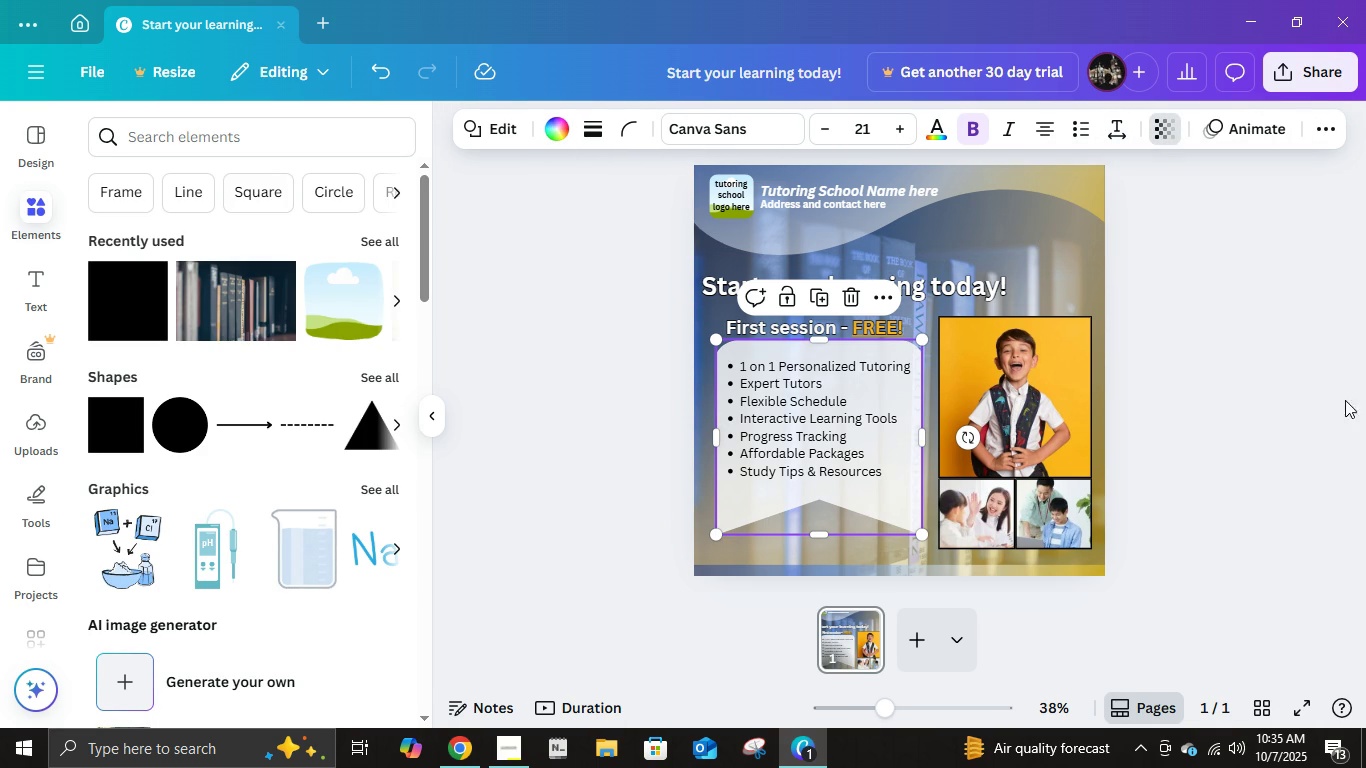 
left_click([1345, 400])
 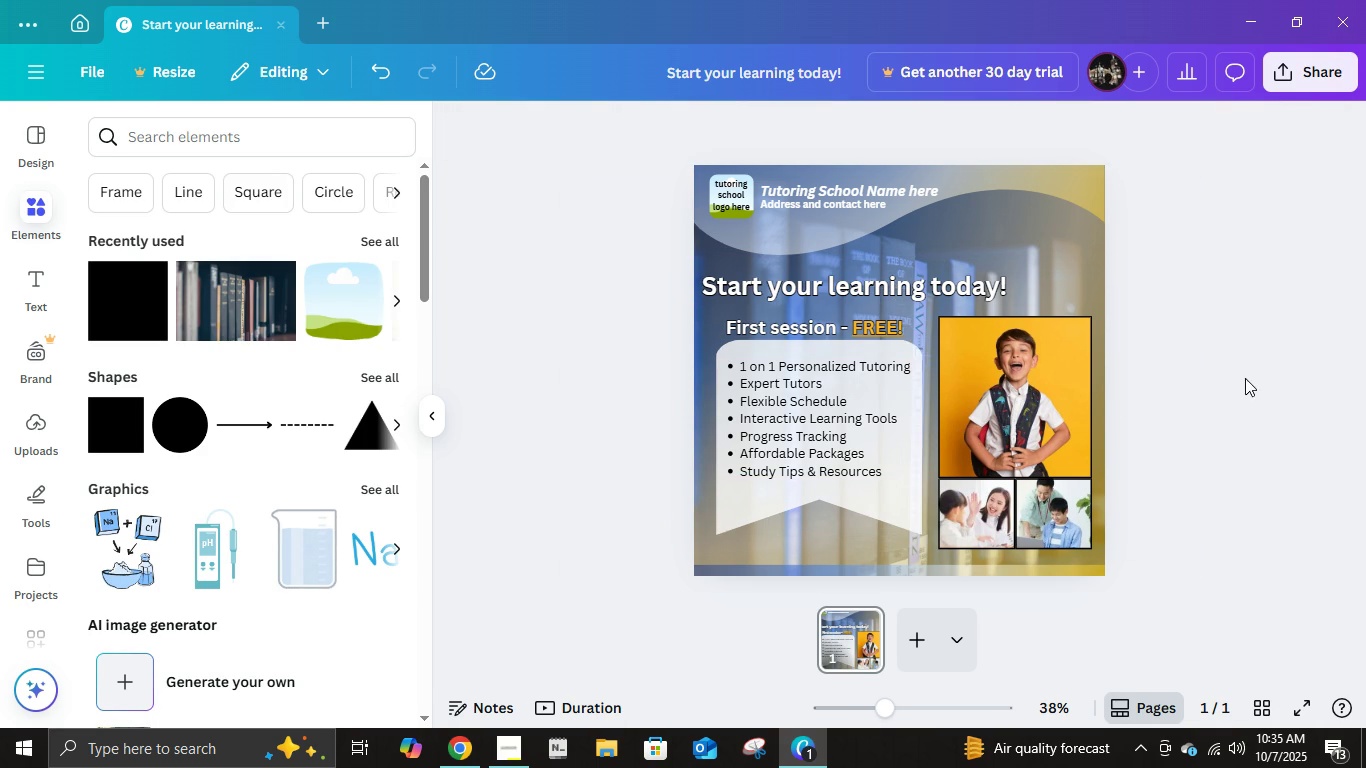 
left_click([1245, 378])
 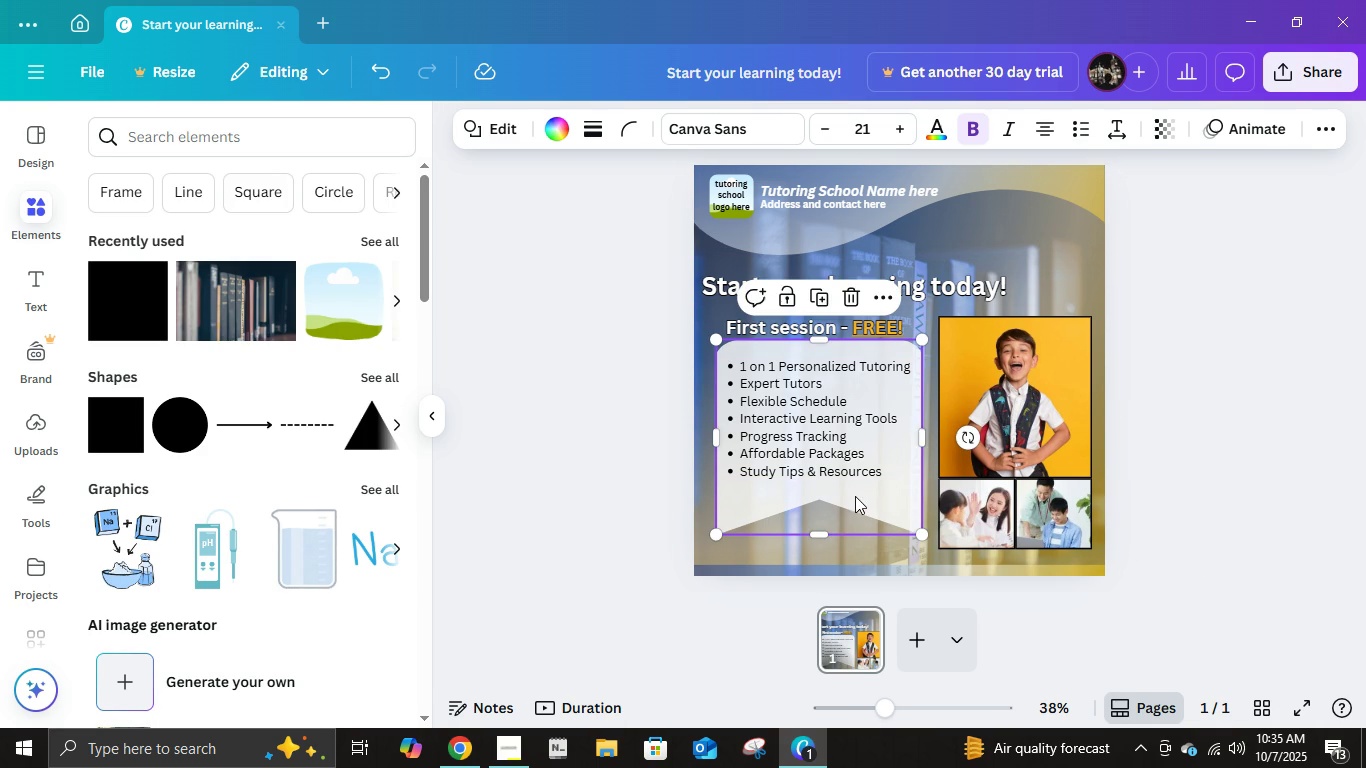 
double_click([851, 495])
 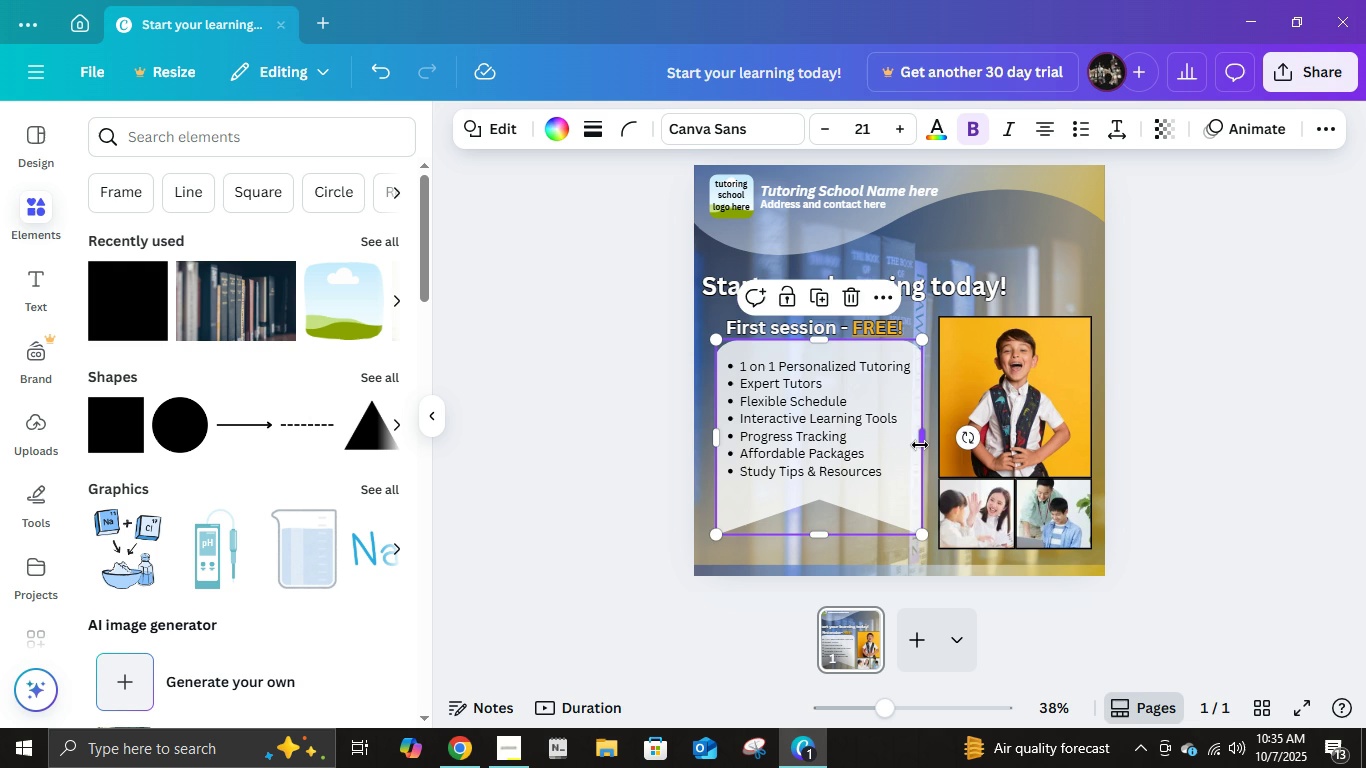 
left_click([921, 445])
 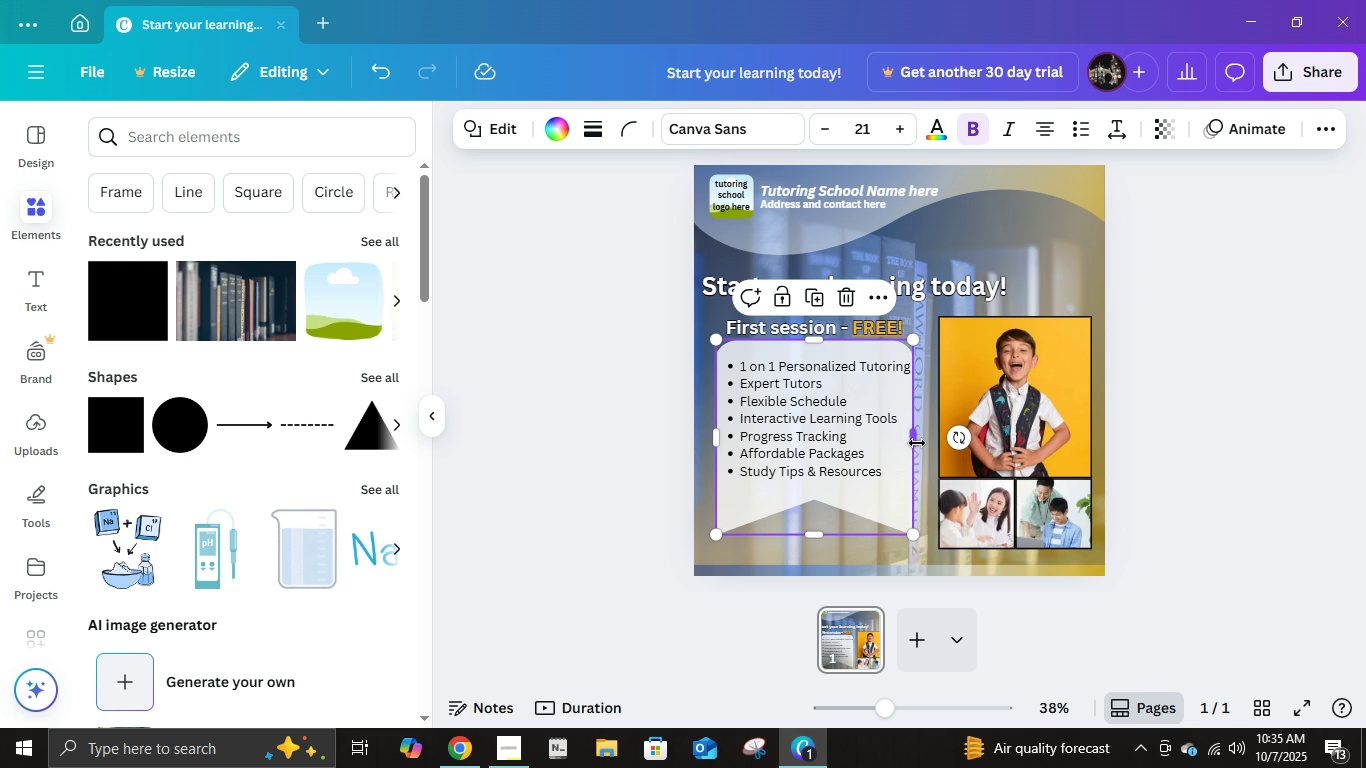 
left_click([917, 443])